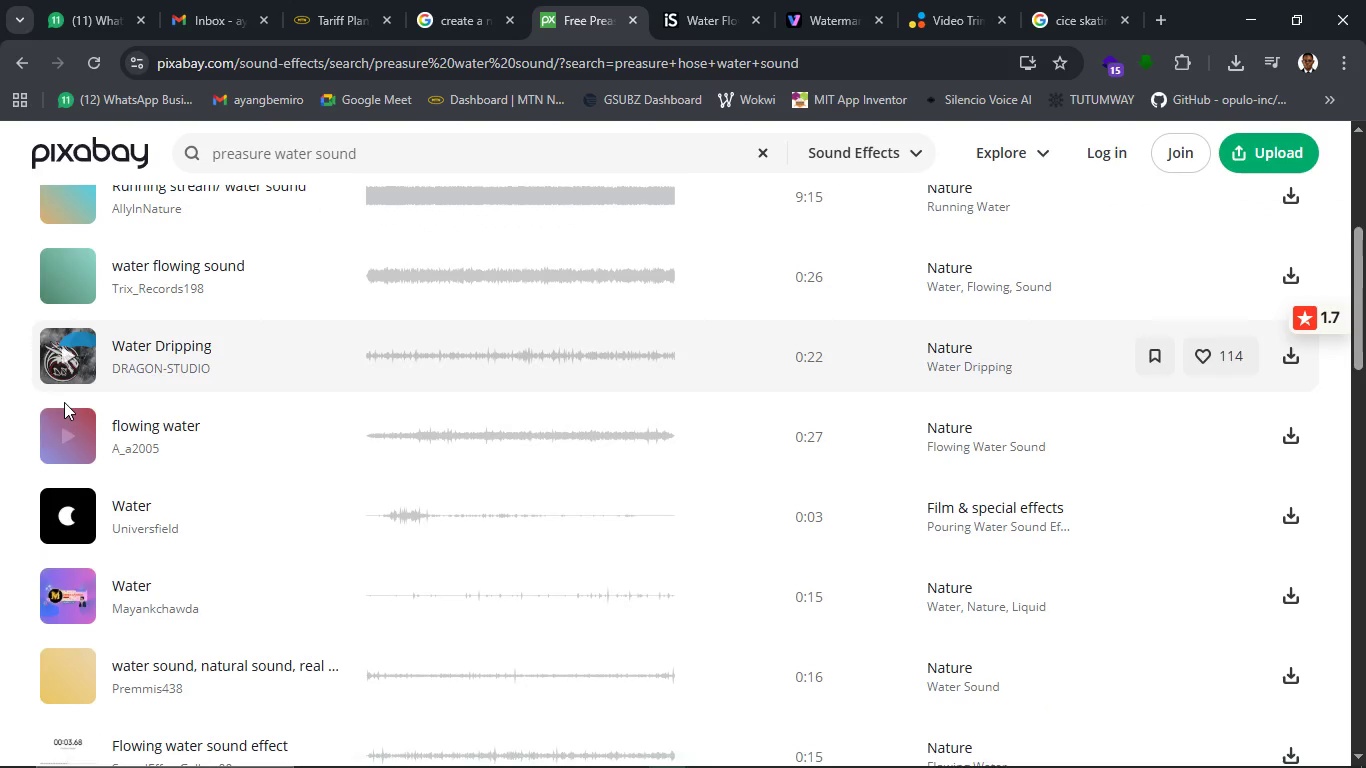 
left_click([57, 437])
 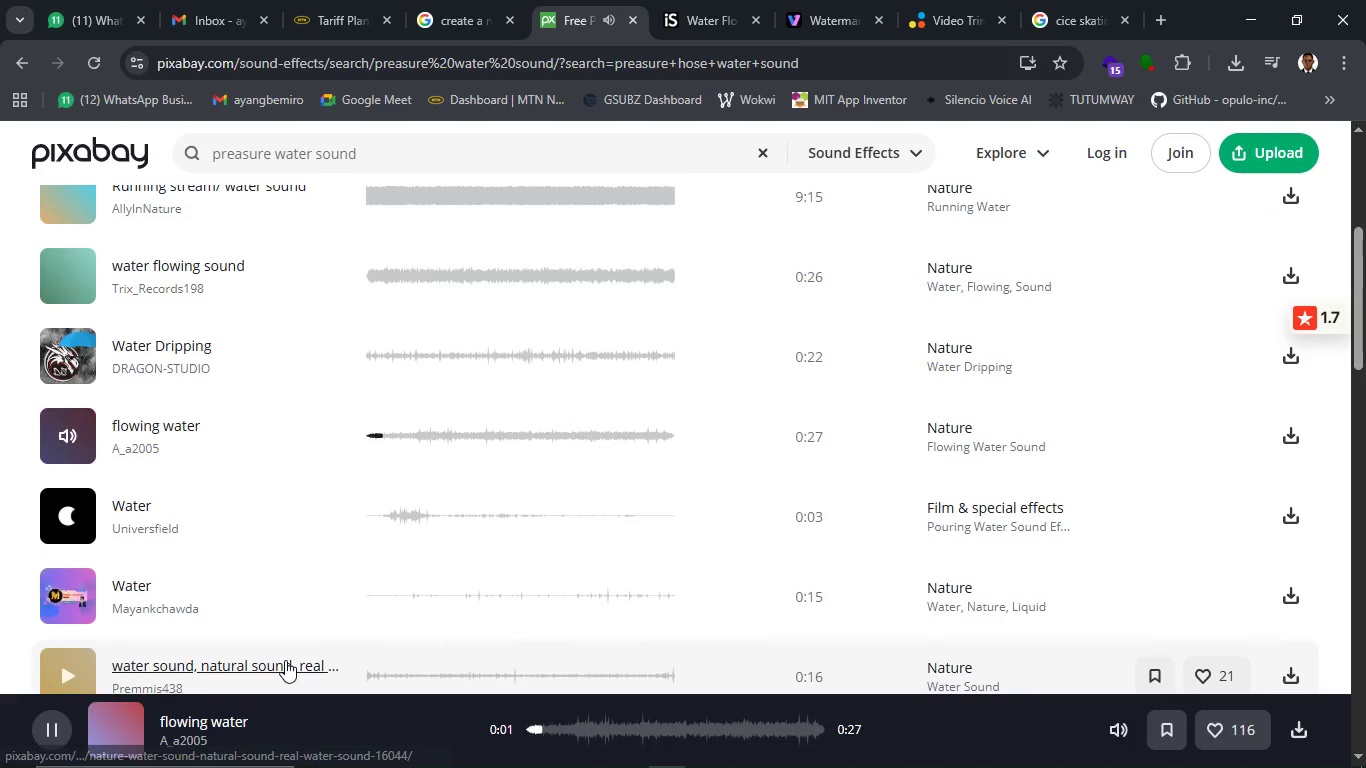 
scroll: coordinate [285, 660], scroll_direction: down, amount: 4.0
 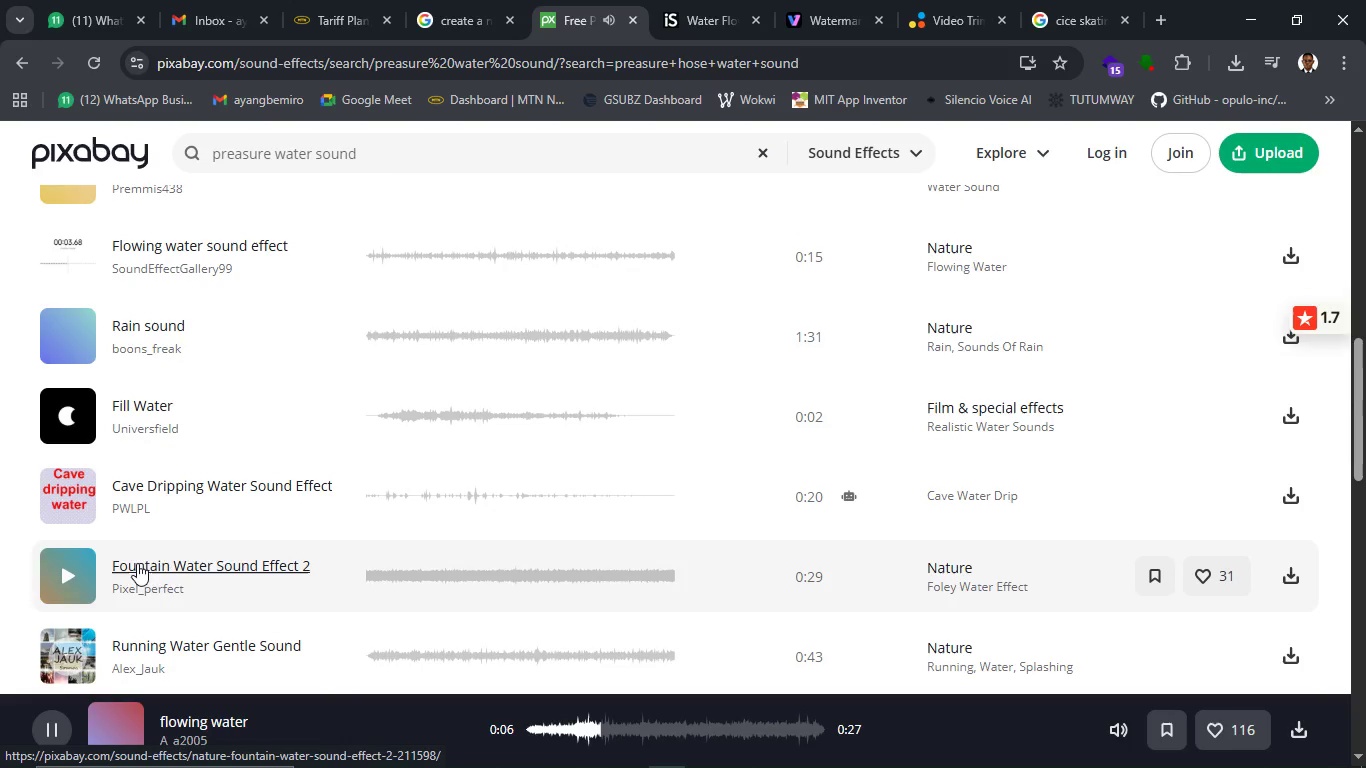 
left_click([68, 565])
 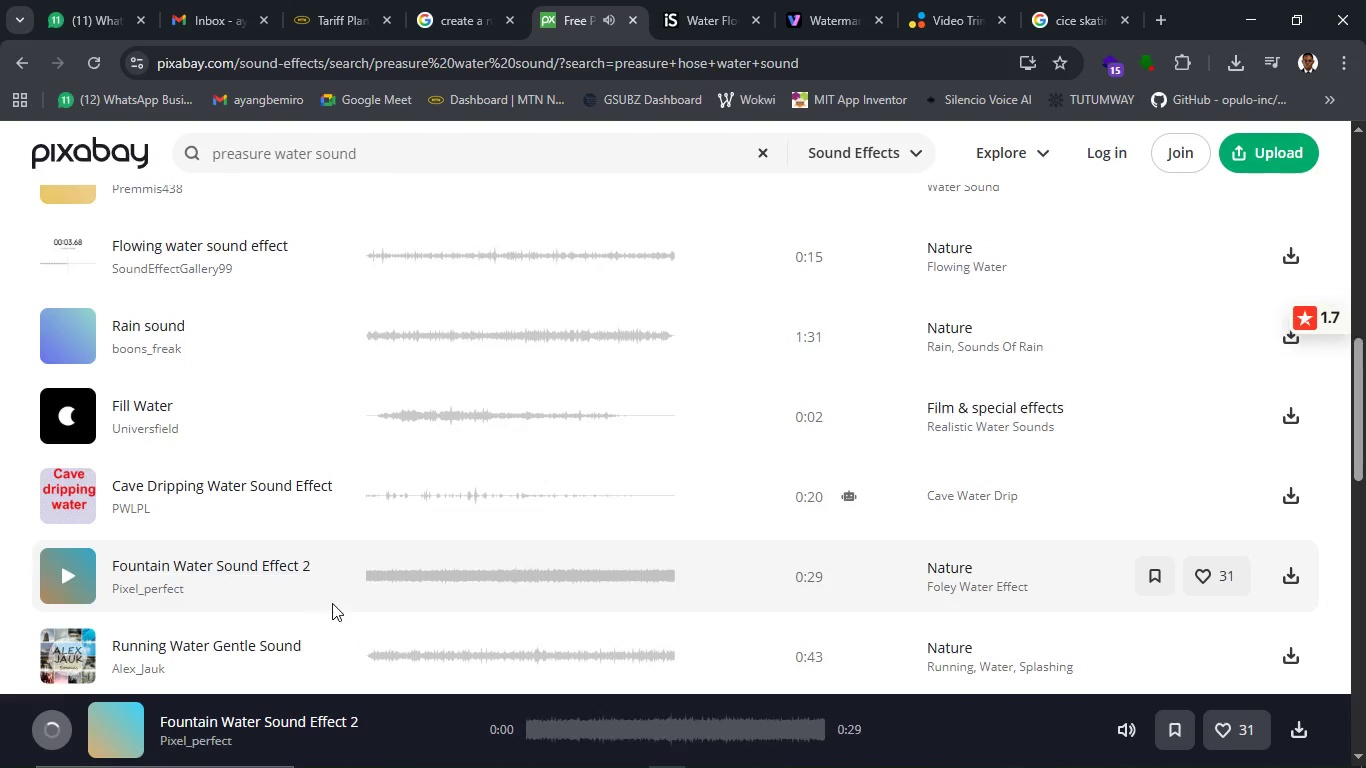 
scroll: coordinate [332, 603], scroll_direction: down, amount: 1.0
 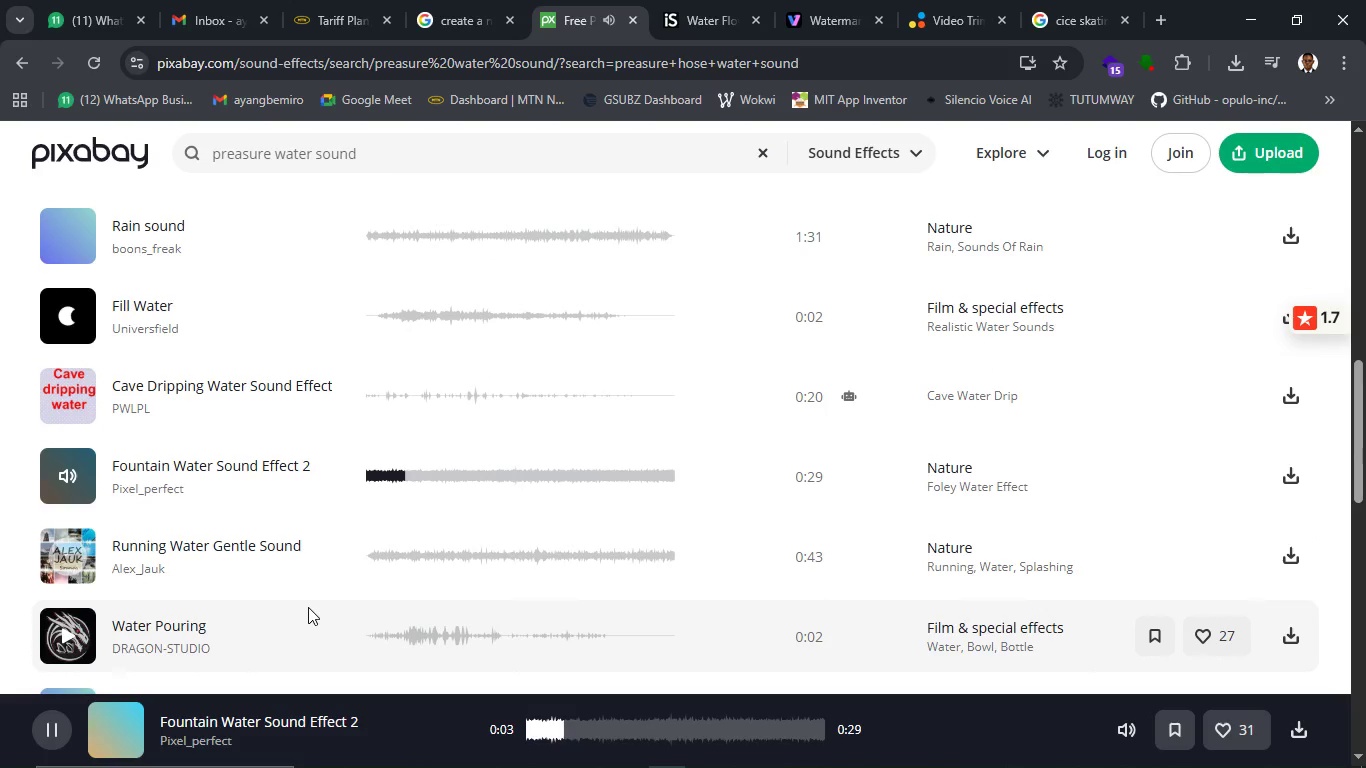 
wait(5.62)
 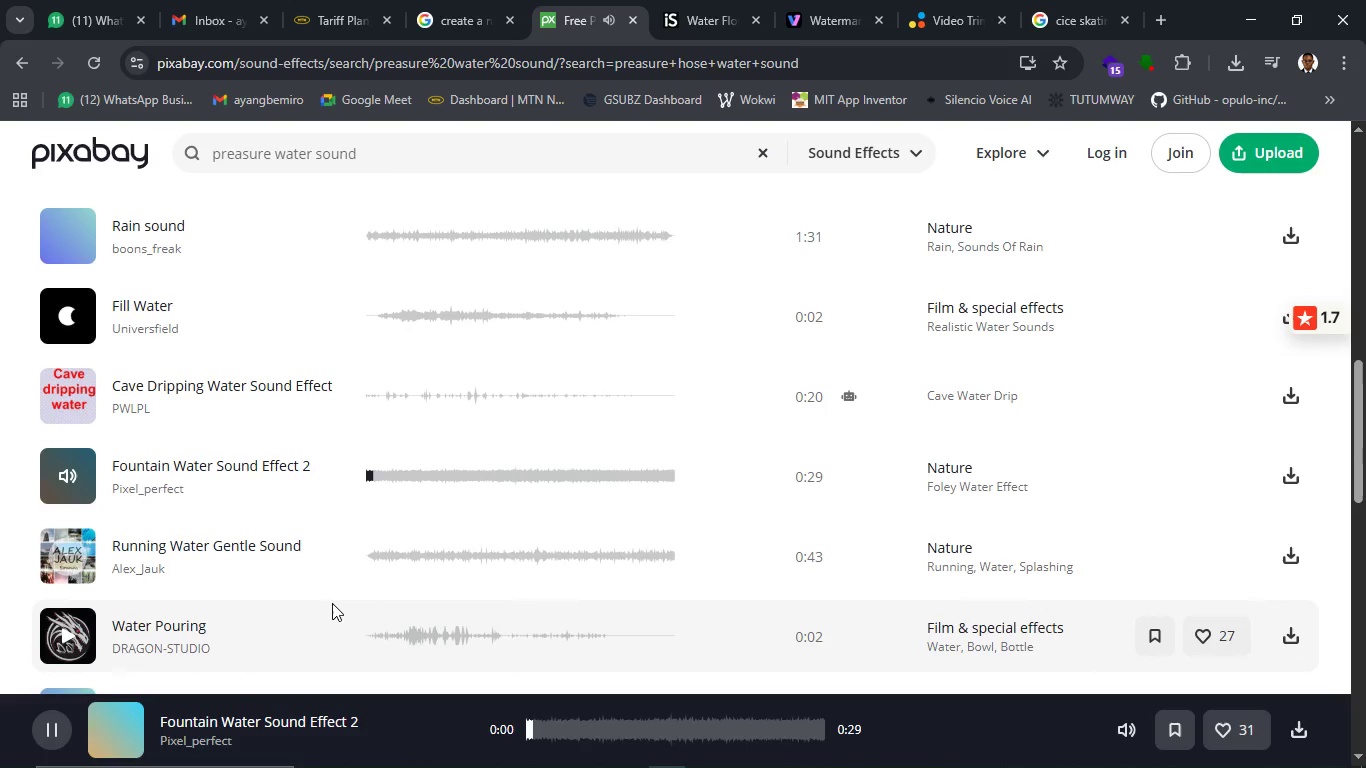 
left_click([72, 469])
 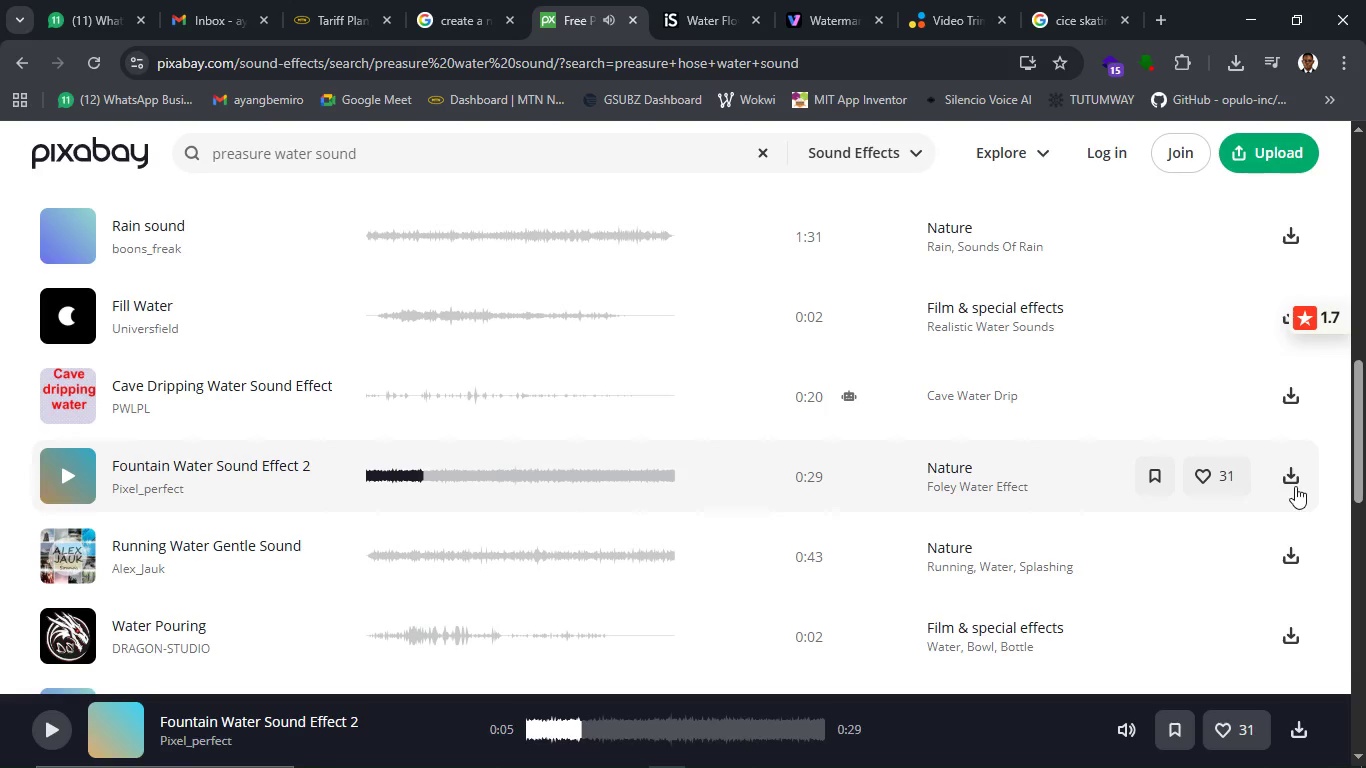 
left_click([1289, 465])
 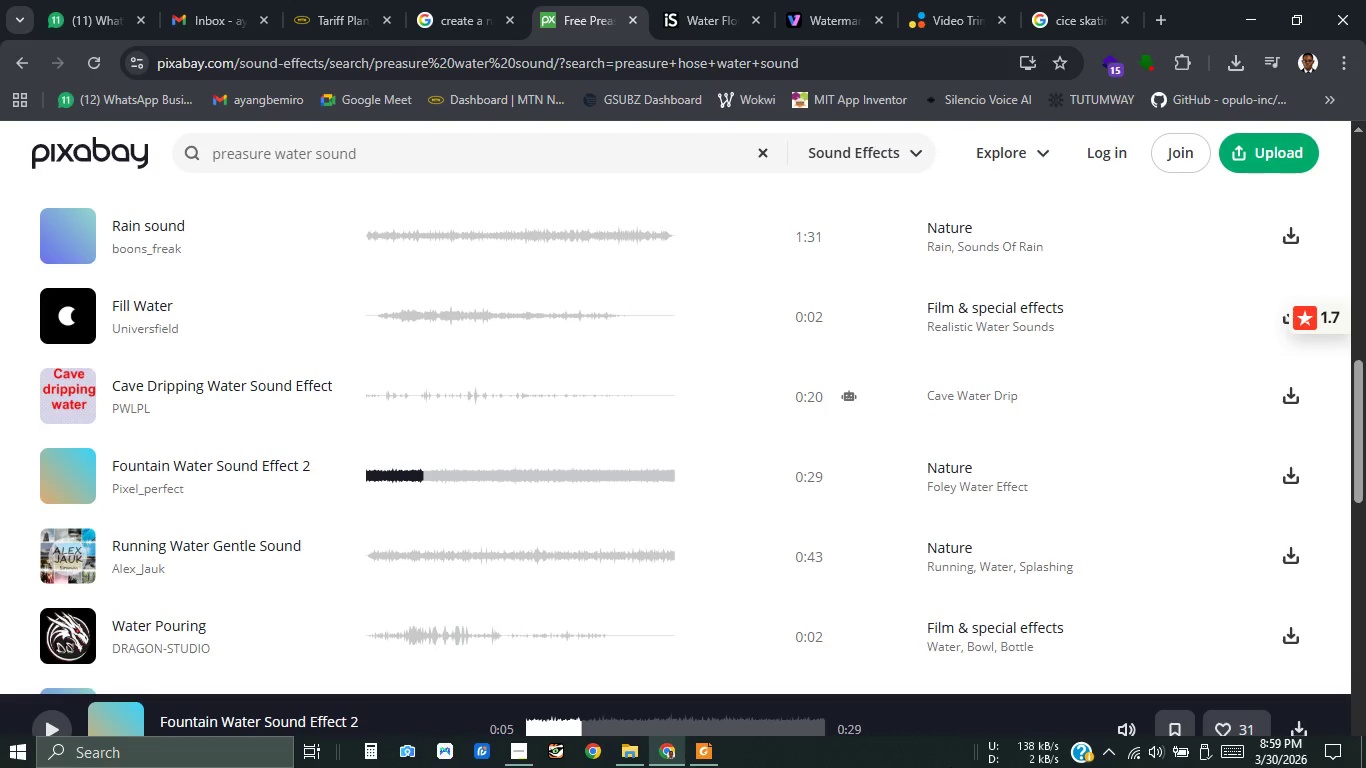 
wait(7.3)
 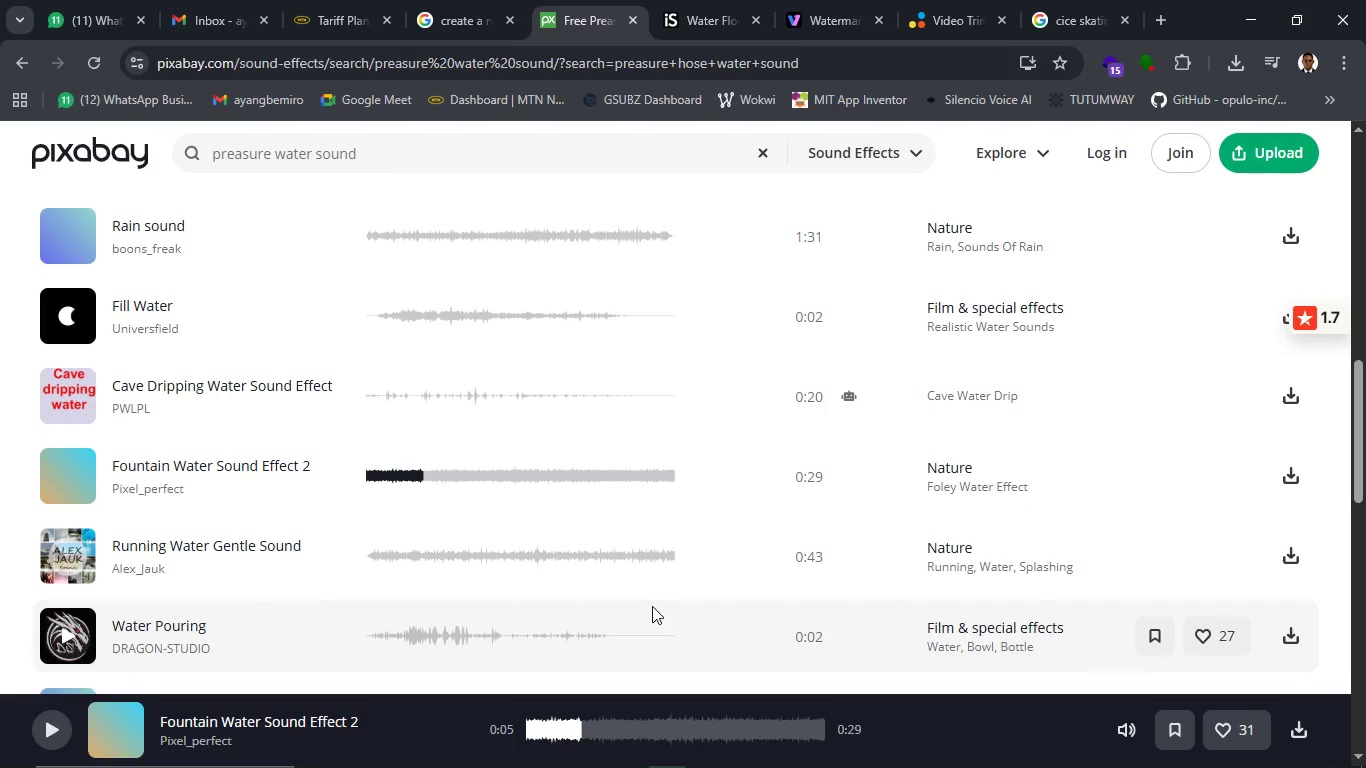 
left_click([522, 749])